 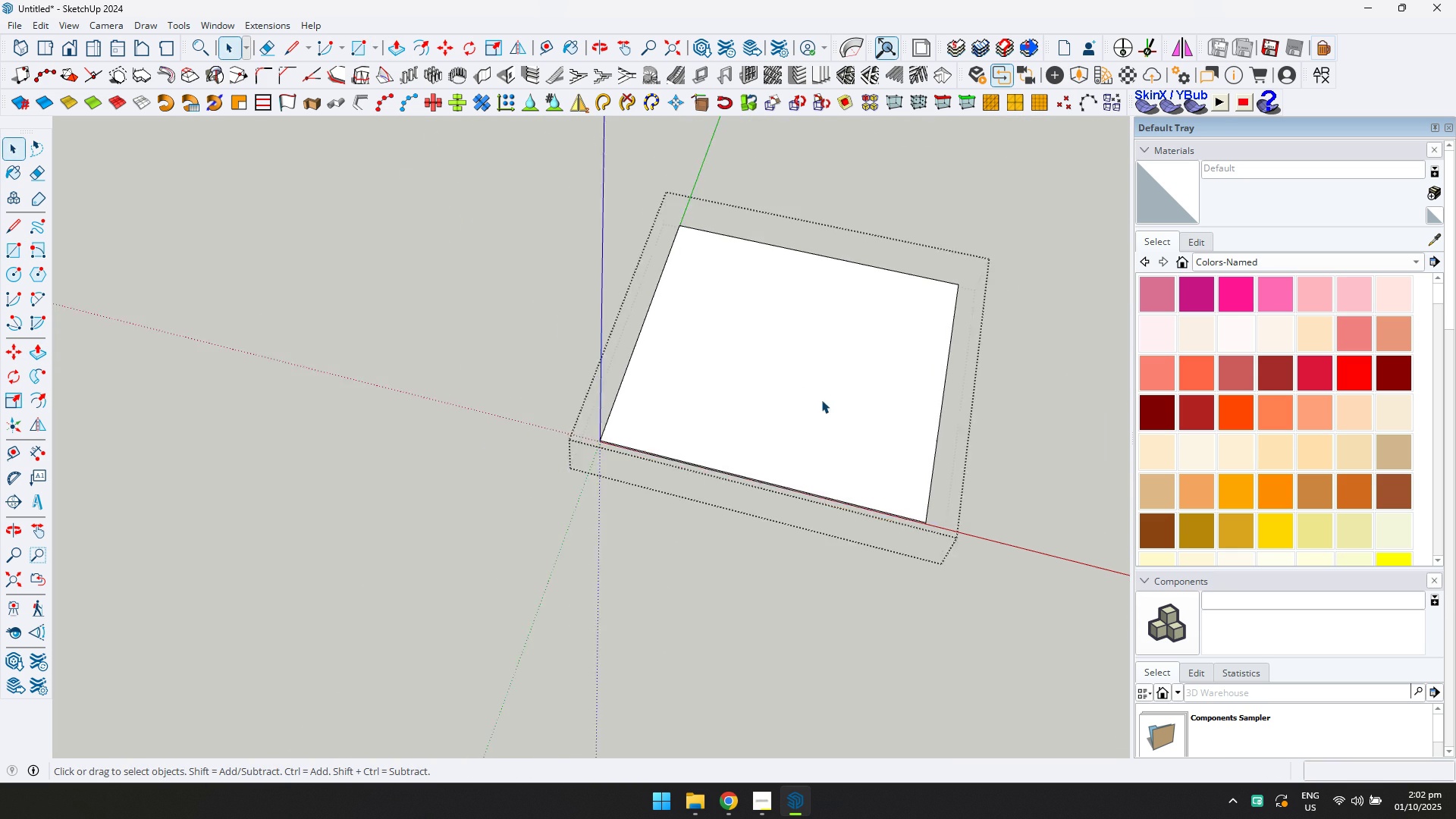 
triple_click([824, 400])
 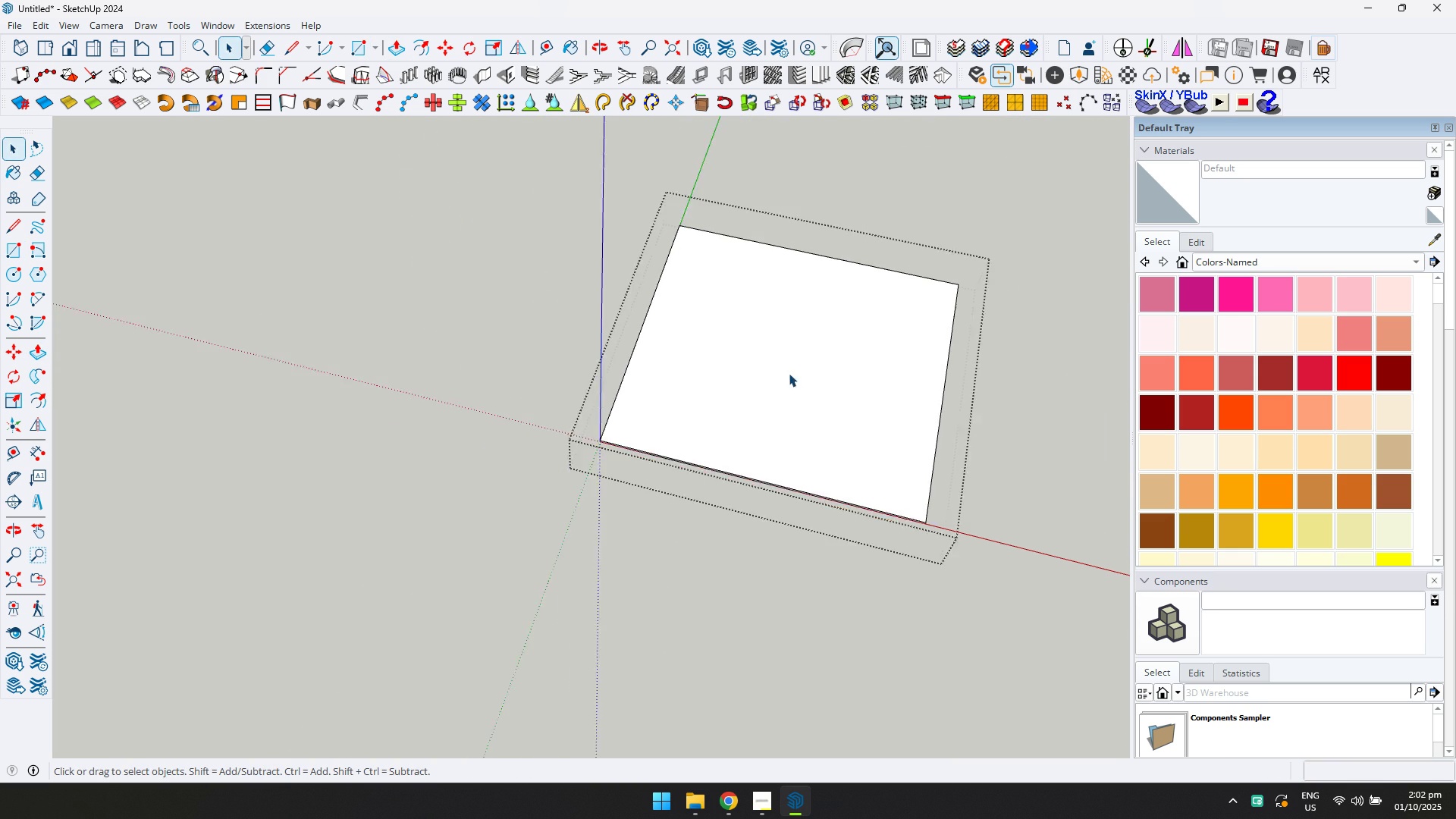 
scroll: coordinate [789, 372], scroll_direction: up, amount: 5.0
 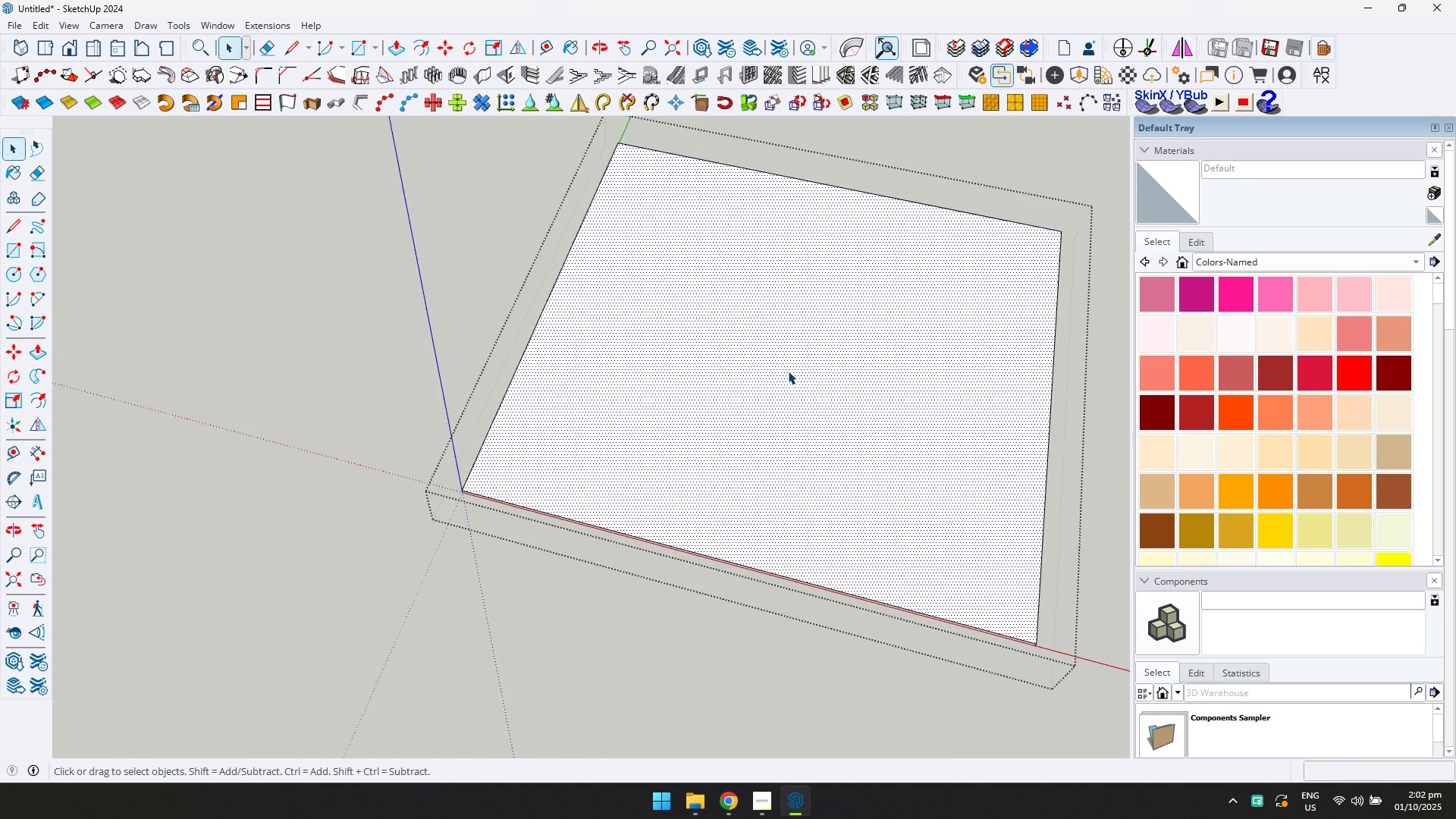 
left_click([788, 371])
 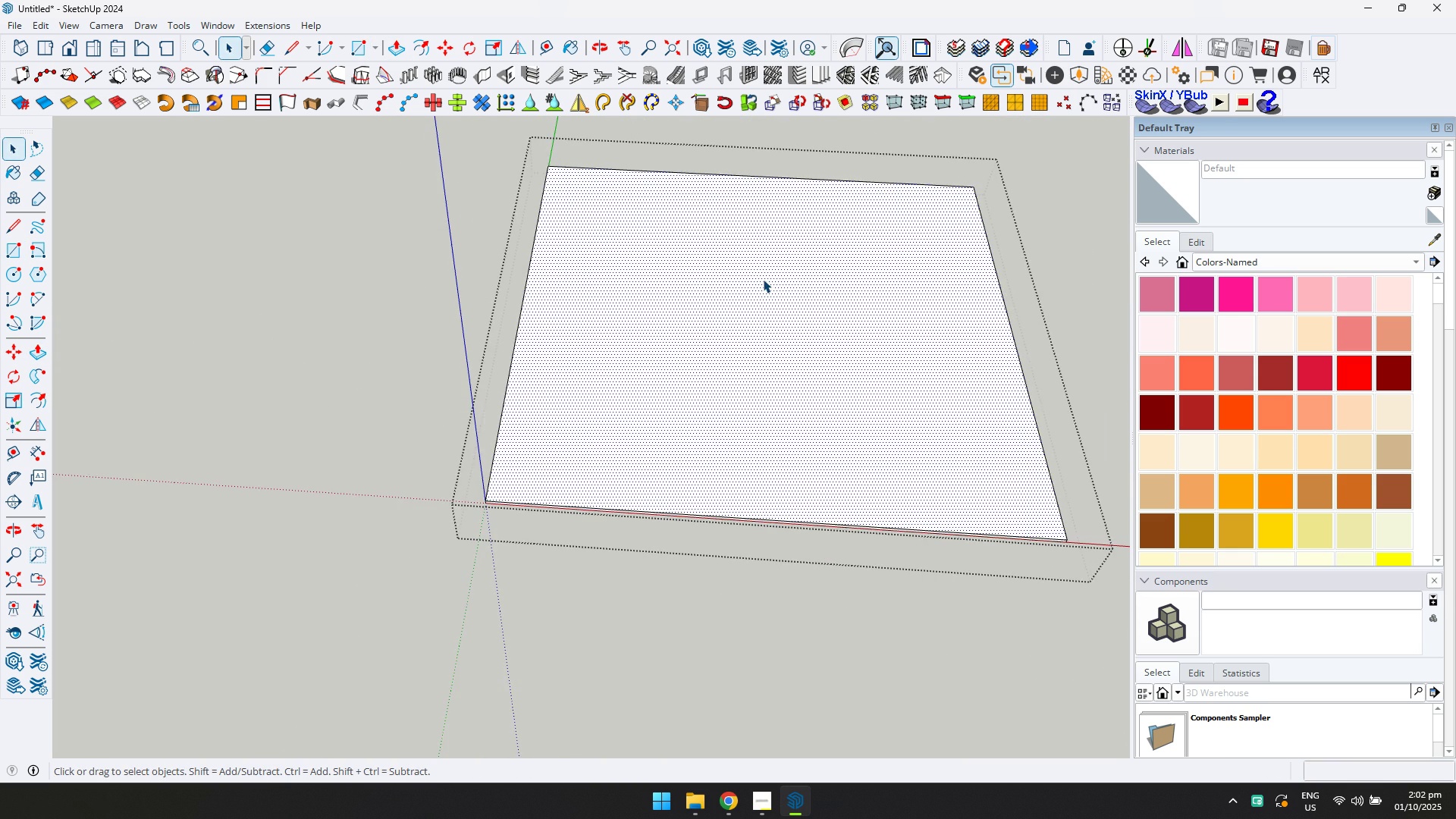 
scroll: coordinate [758, 262], scroll_direction: down, amount: 3.0
 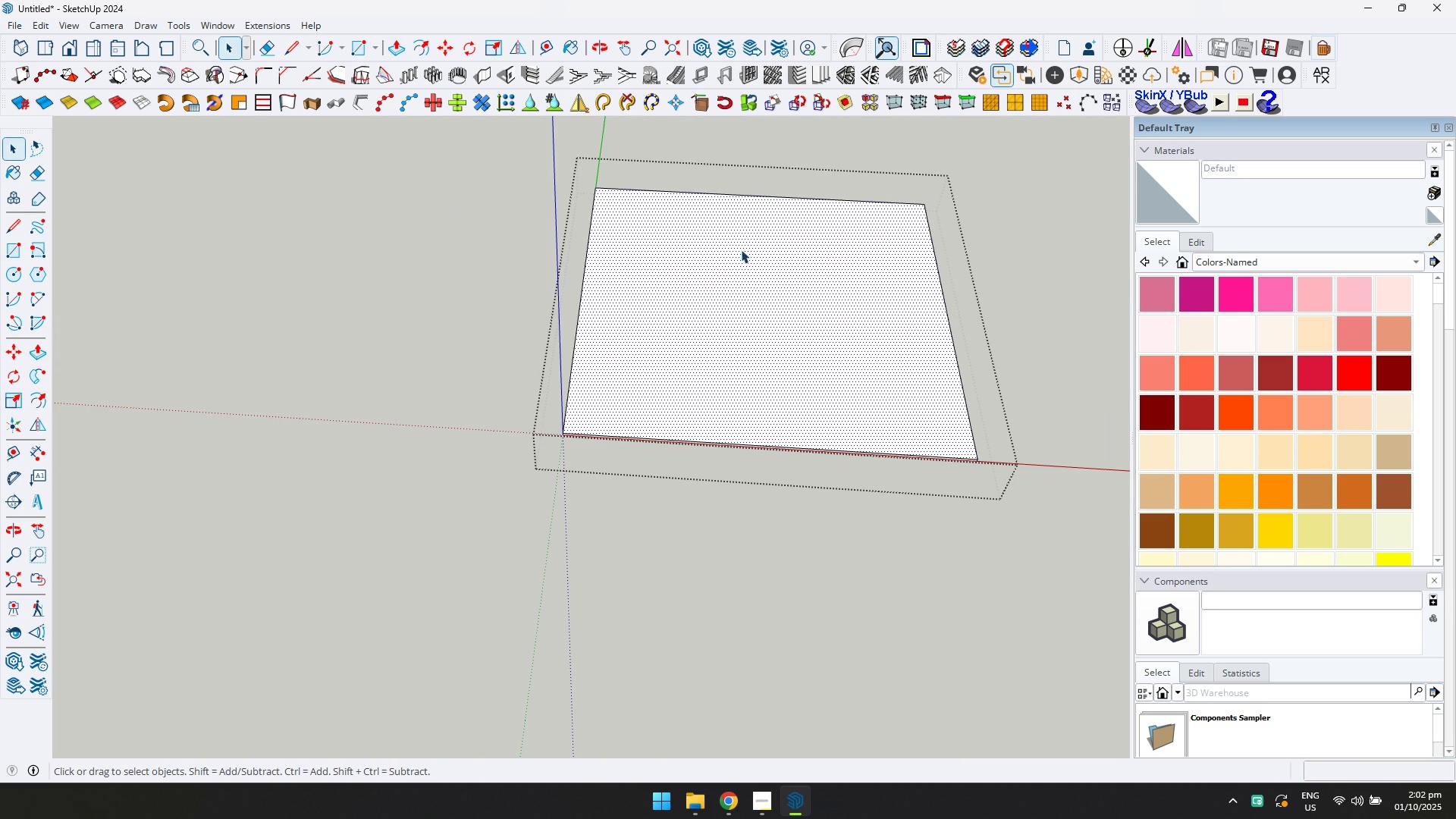 
key(L)